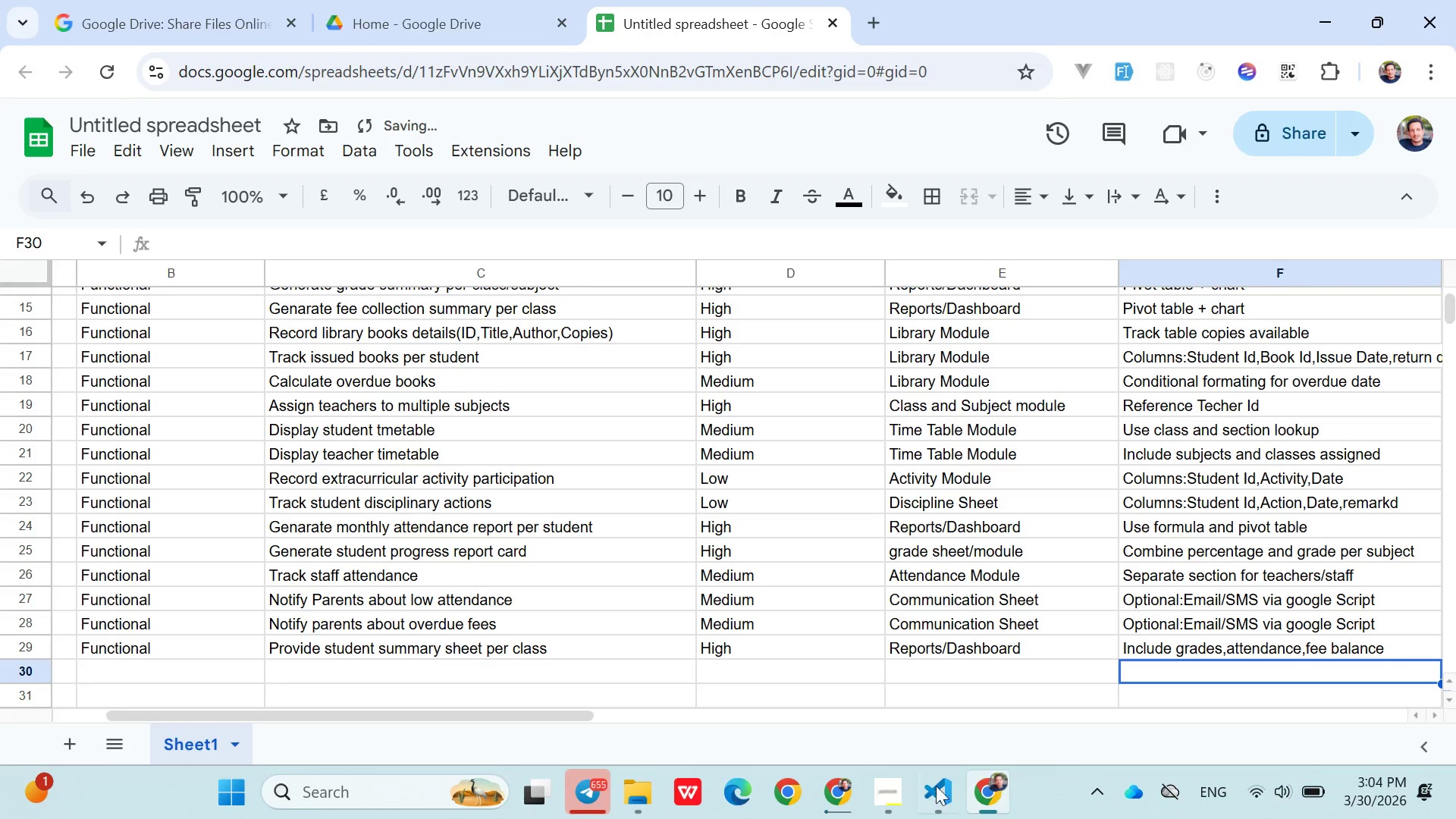 
left_click([908, 788])